 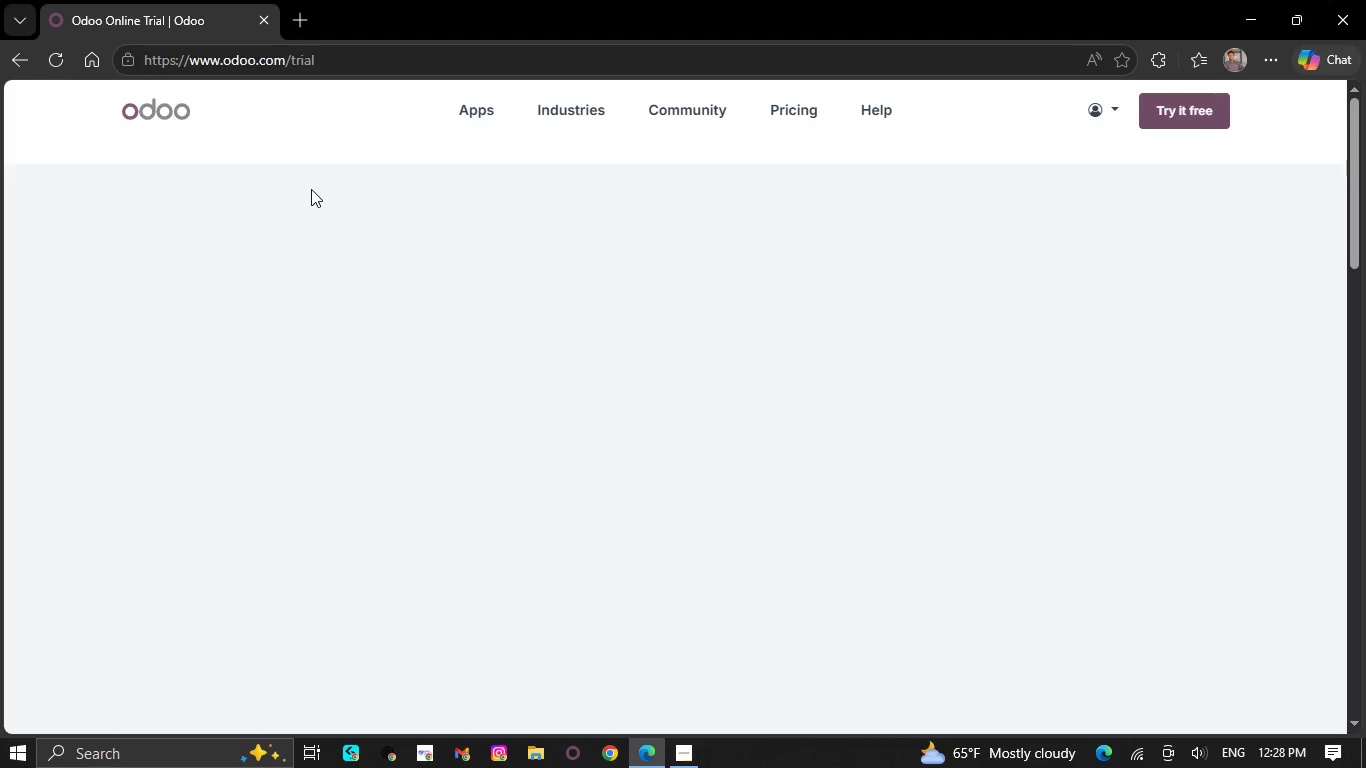 
scroll: coordinate [560, 435], scroll_direction: down, amount: 10.0
 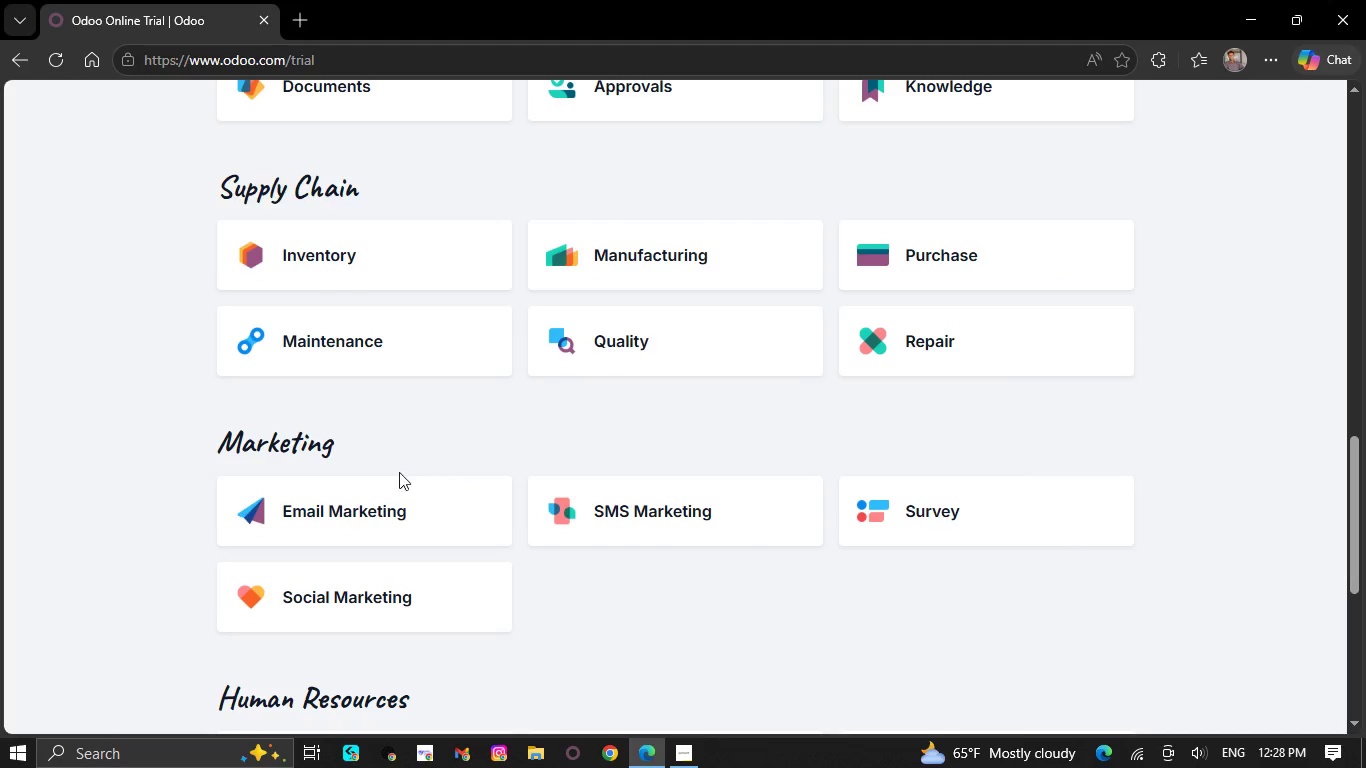 
left_click([384, 500])
 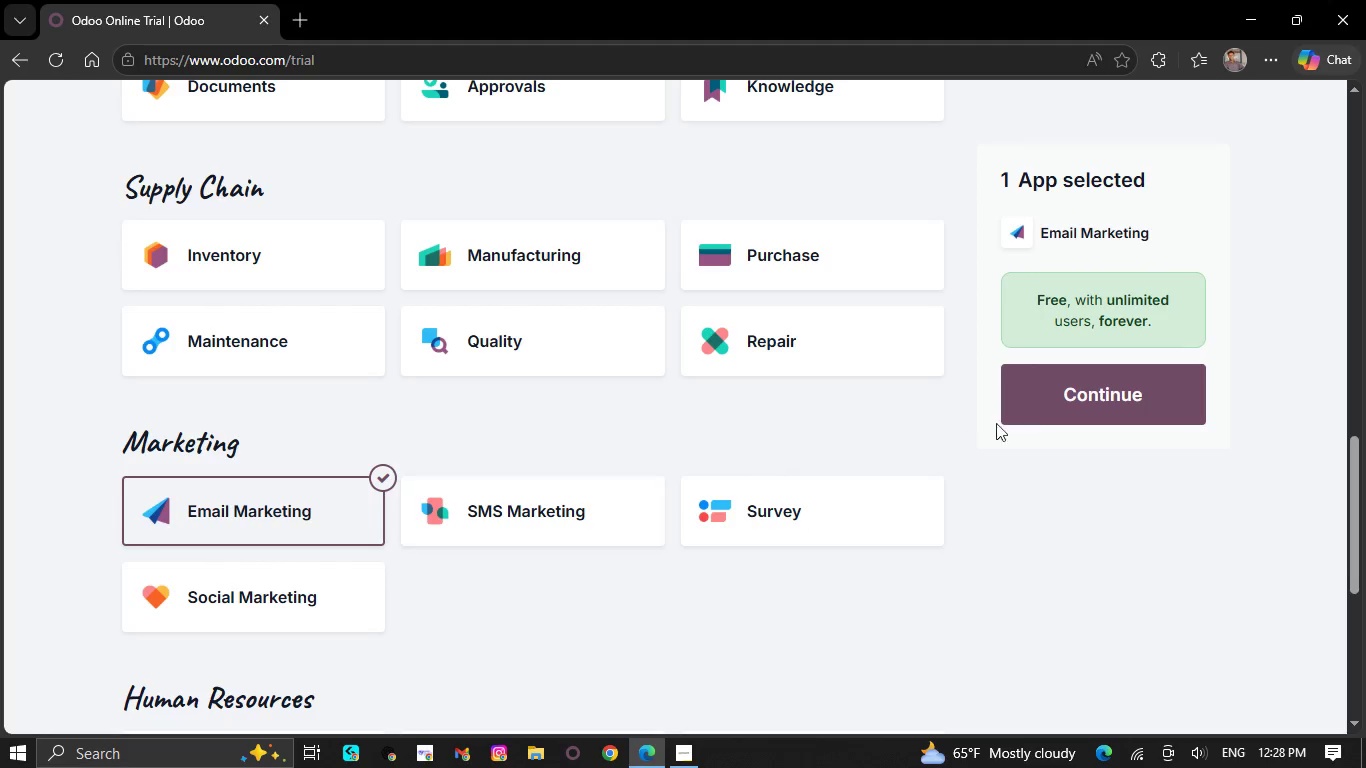 
left_click([1160, 398])
 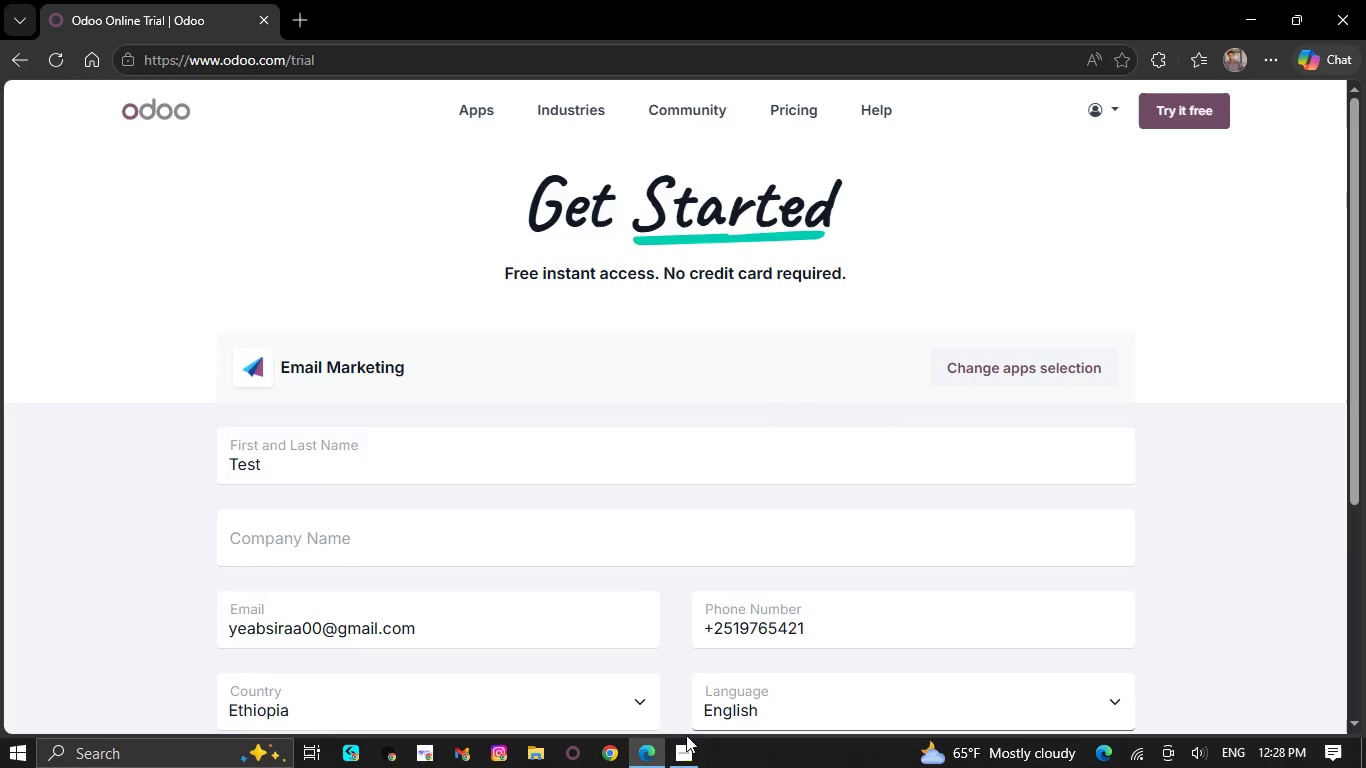 
left_click([685, 749])